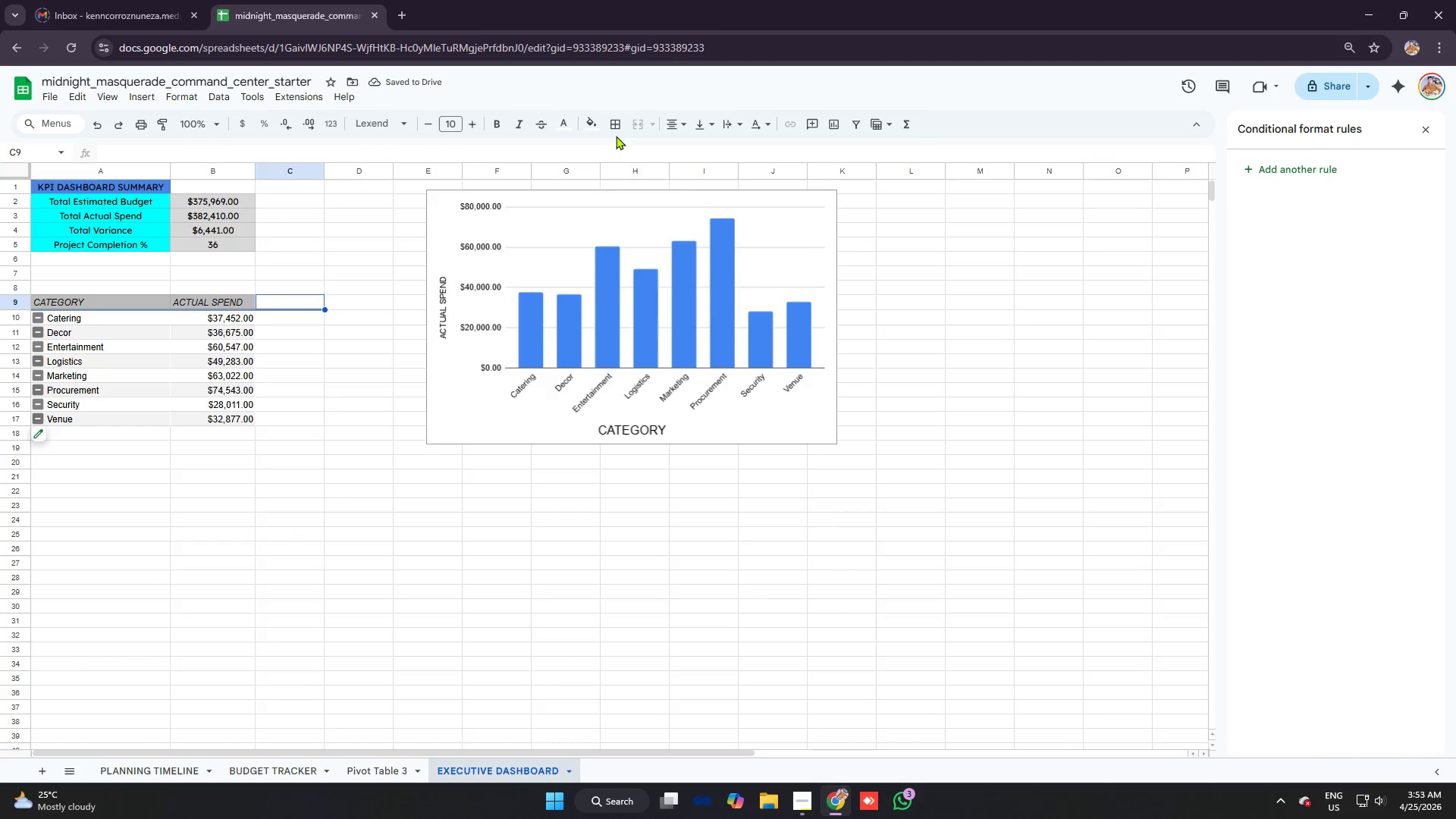 
left_click([618, 133])
 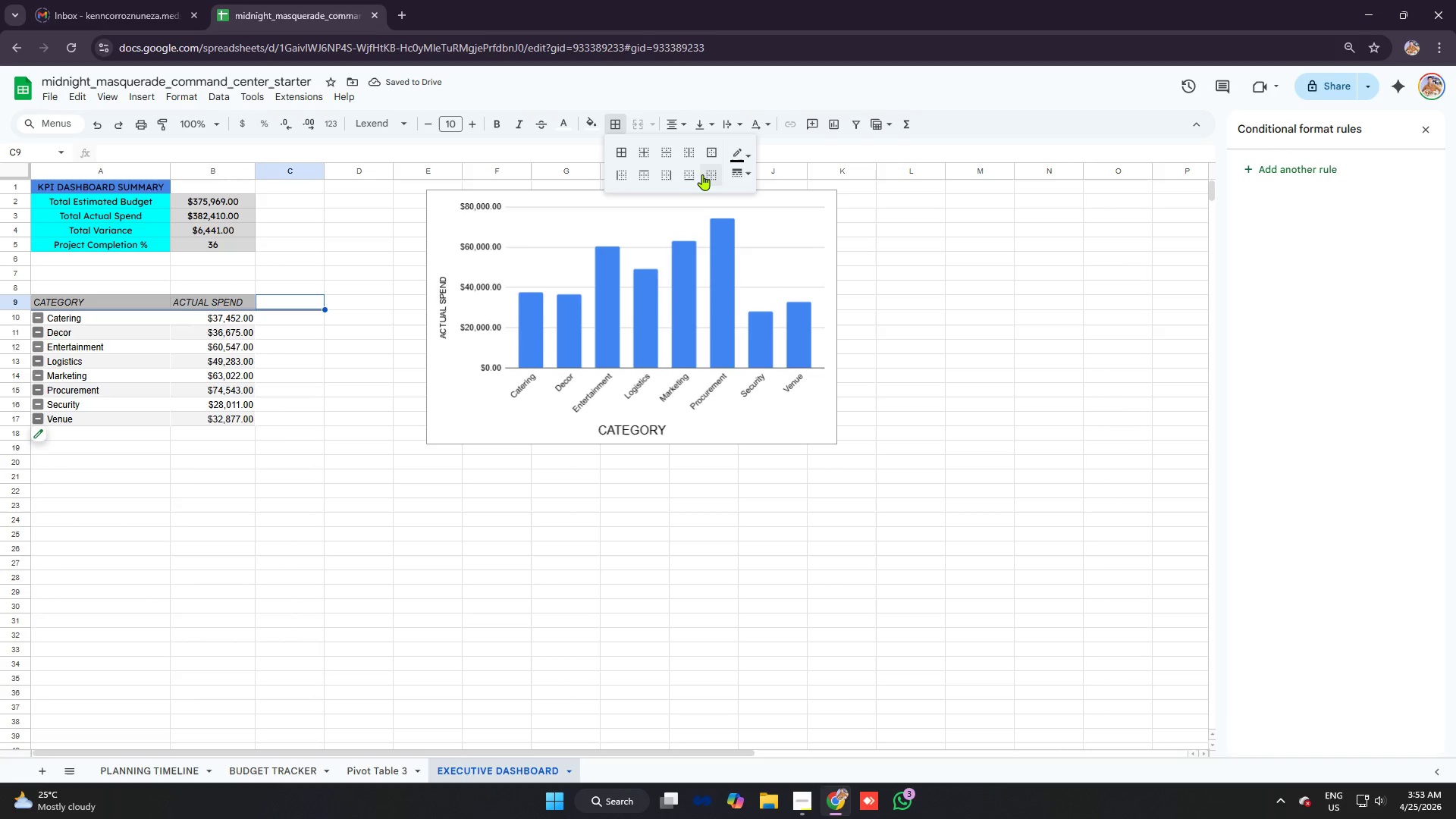 
left_click([707, 174])
 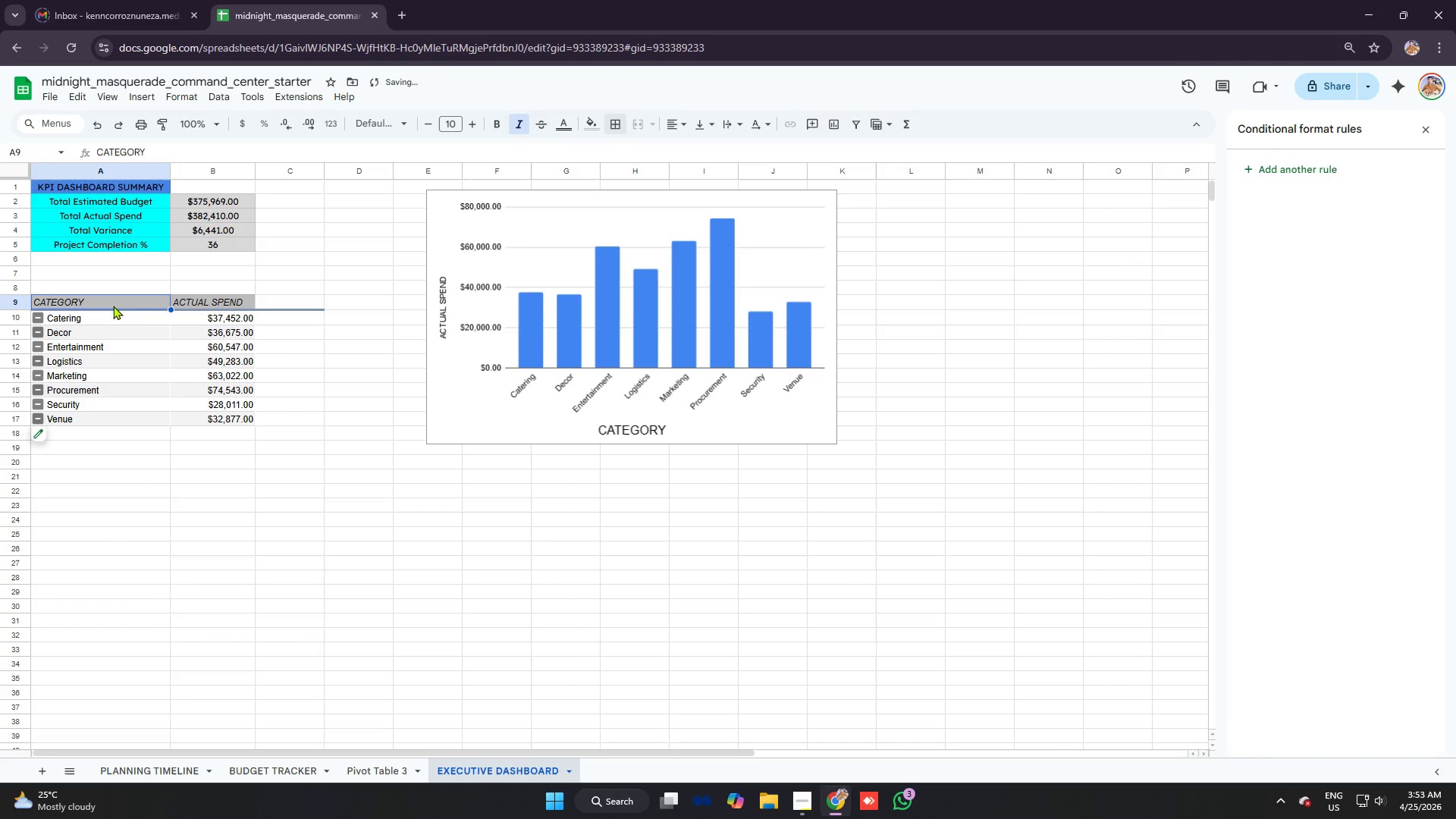 
left_click_drag(start_coordinate=[280, 303], to_coordinate=[306, 419])
 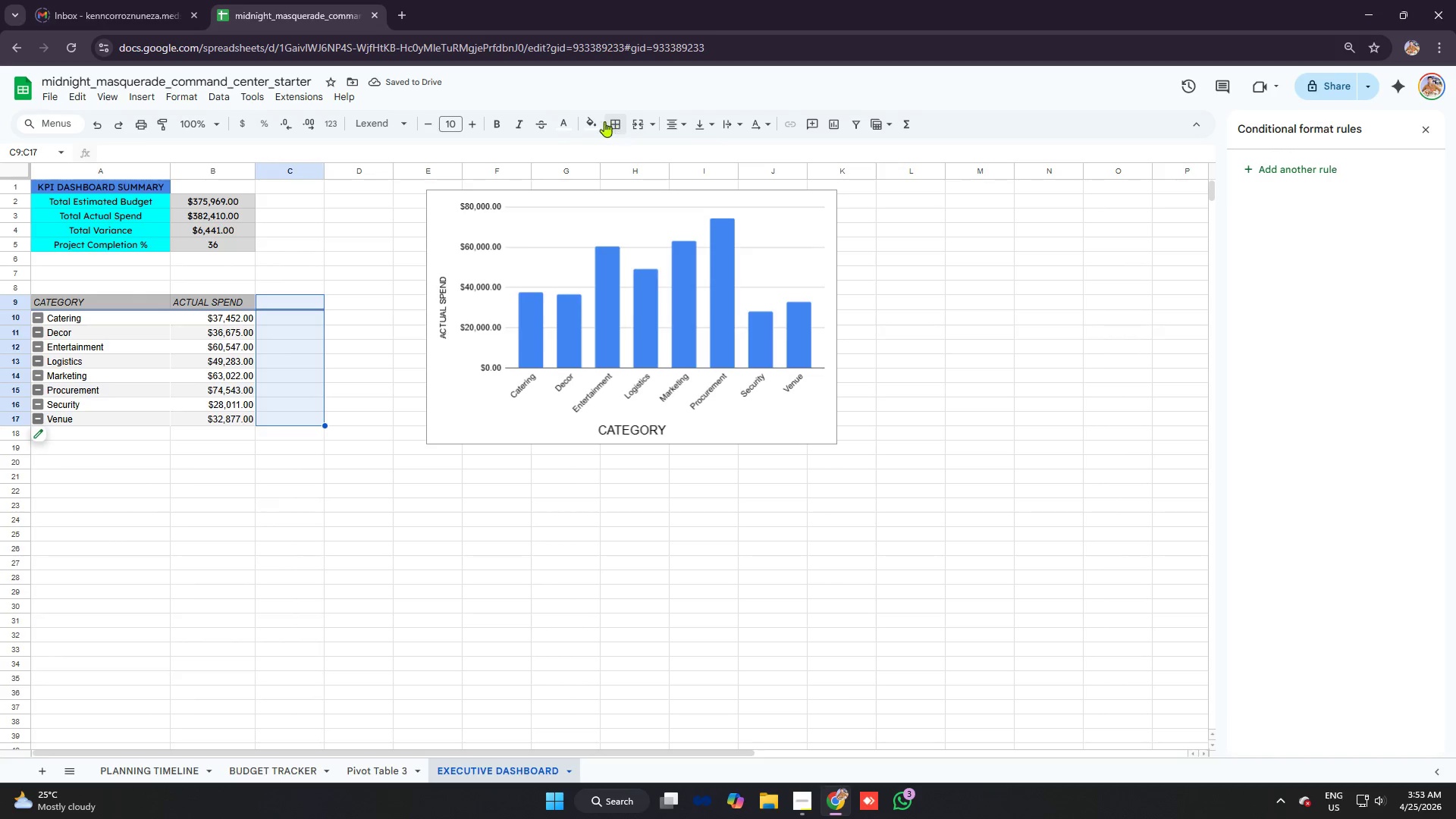 
left_click([592, 118])
 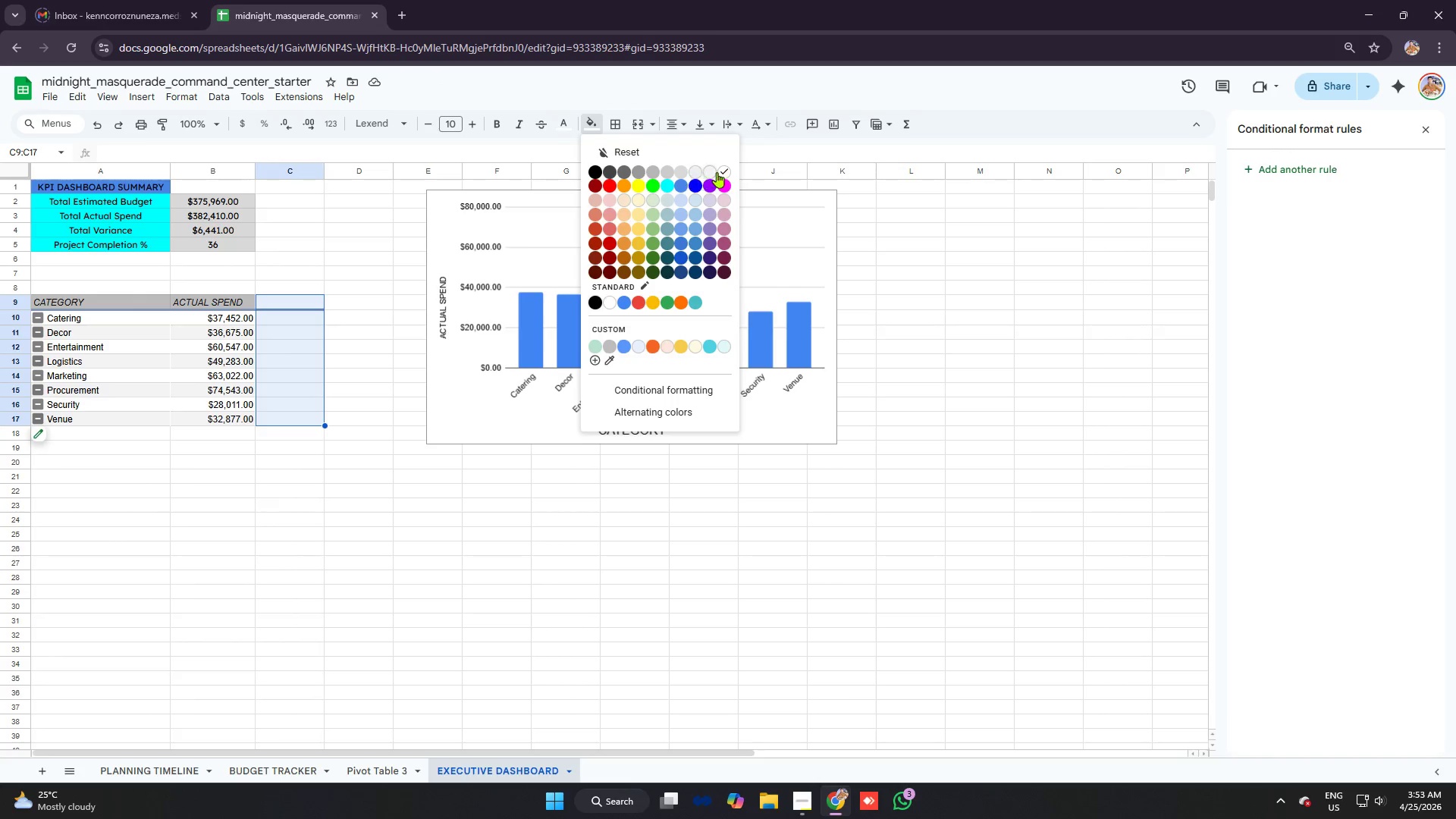 
left_click([722, 172])
 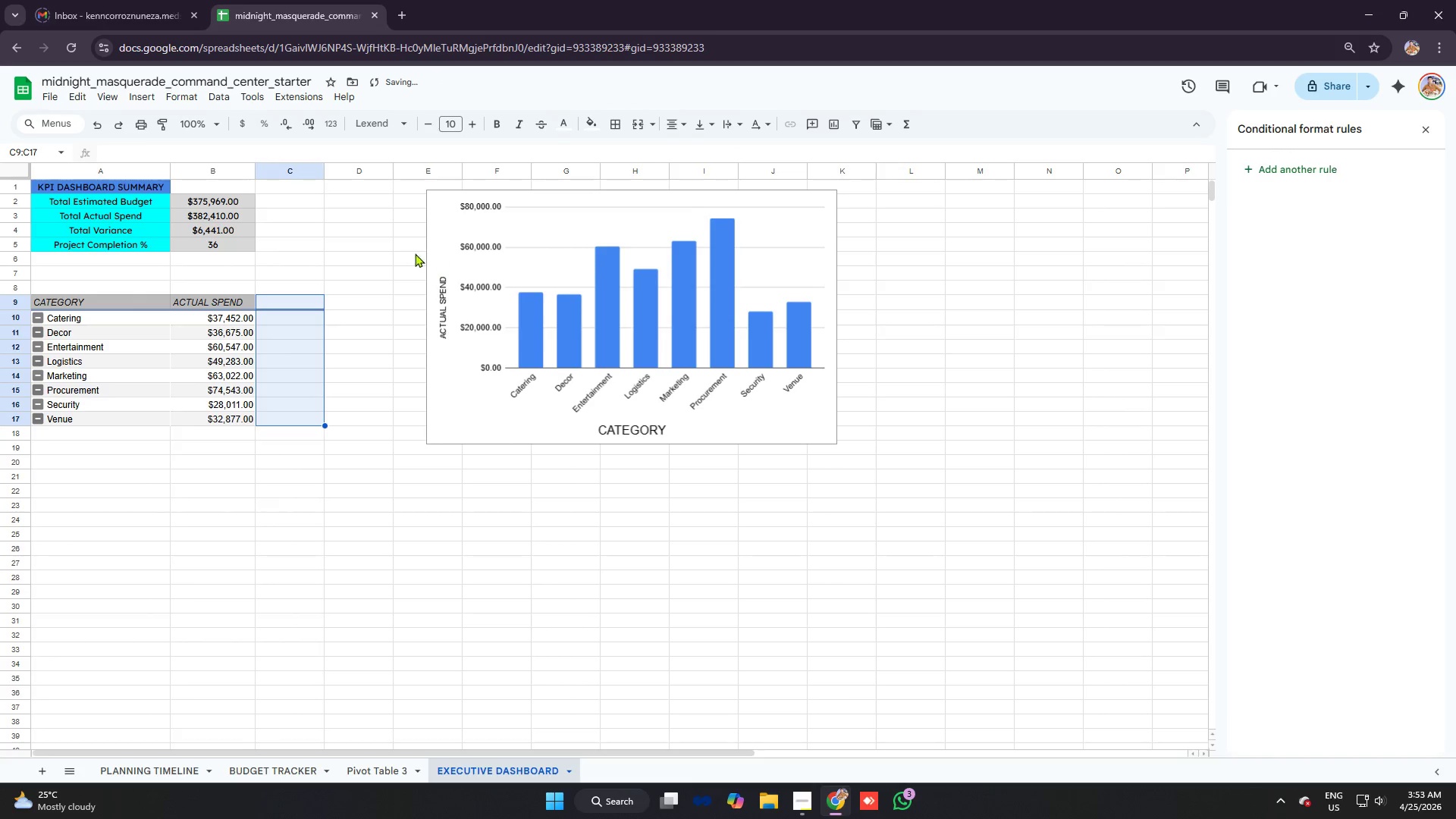 
left_click([332, 252])
 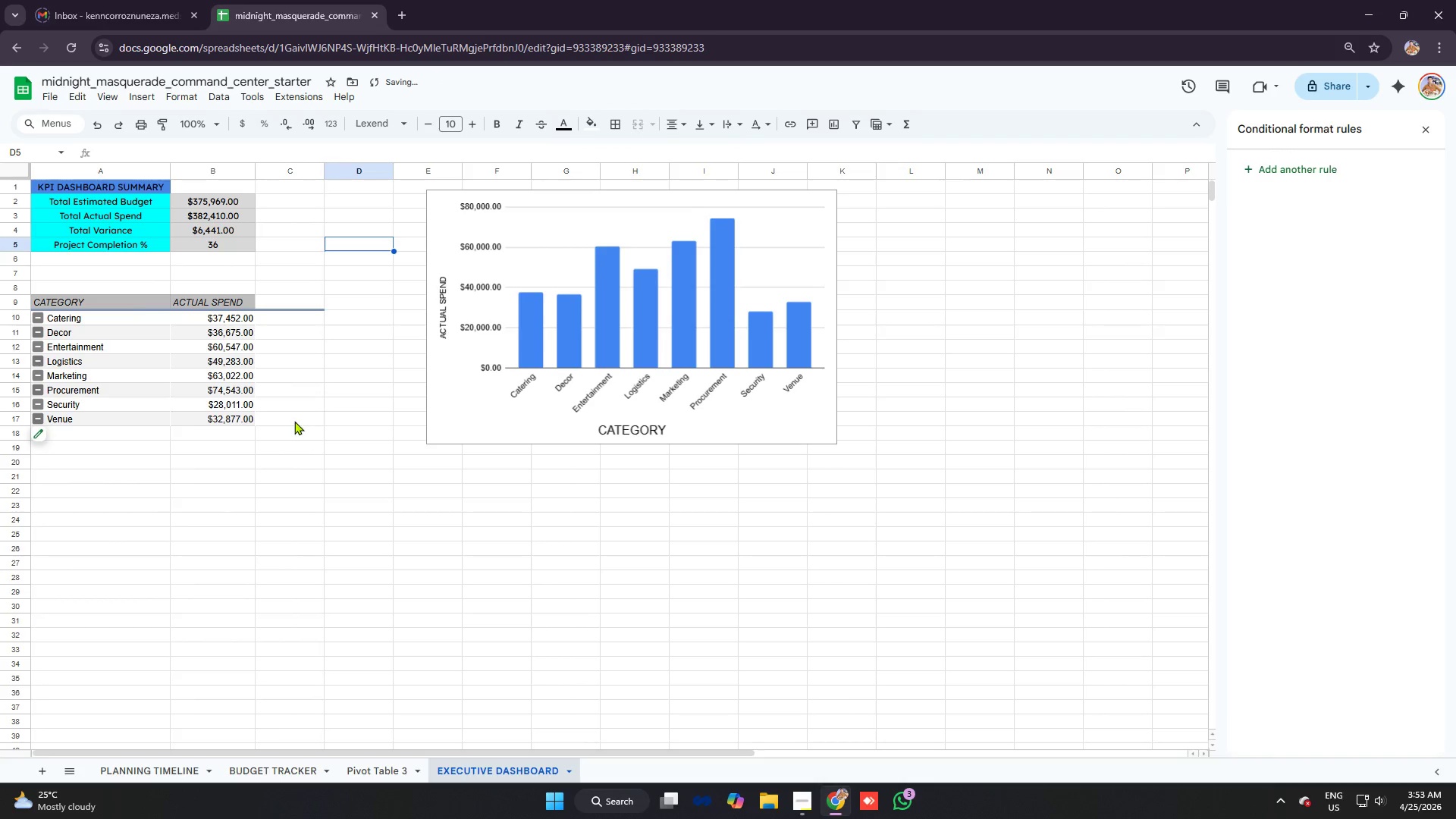 
left_click_drag(start_coordinate=[288, 428], to_coordinate=[284, 428])
 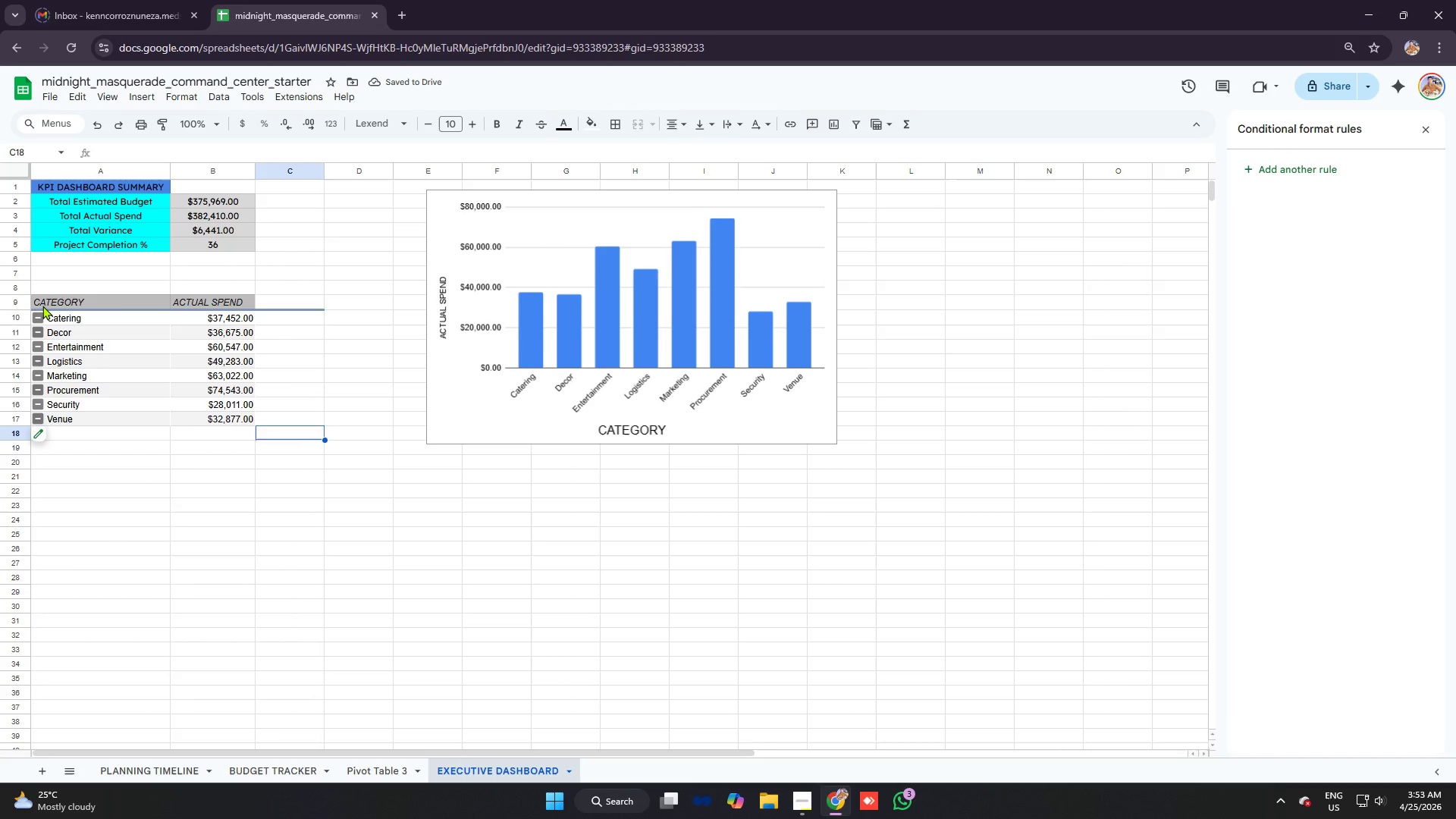 
left_click_drag(start_coordinate=[42, 306], to_coordinate=[210, 416])
 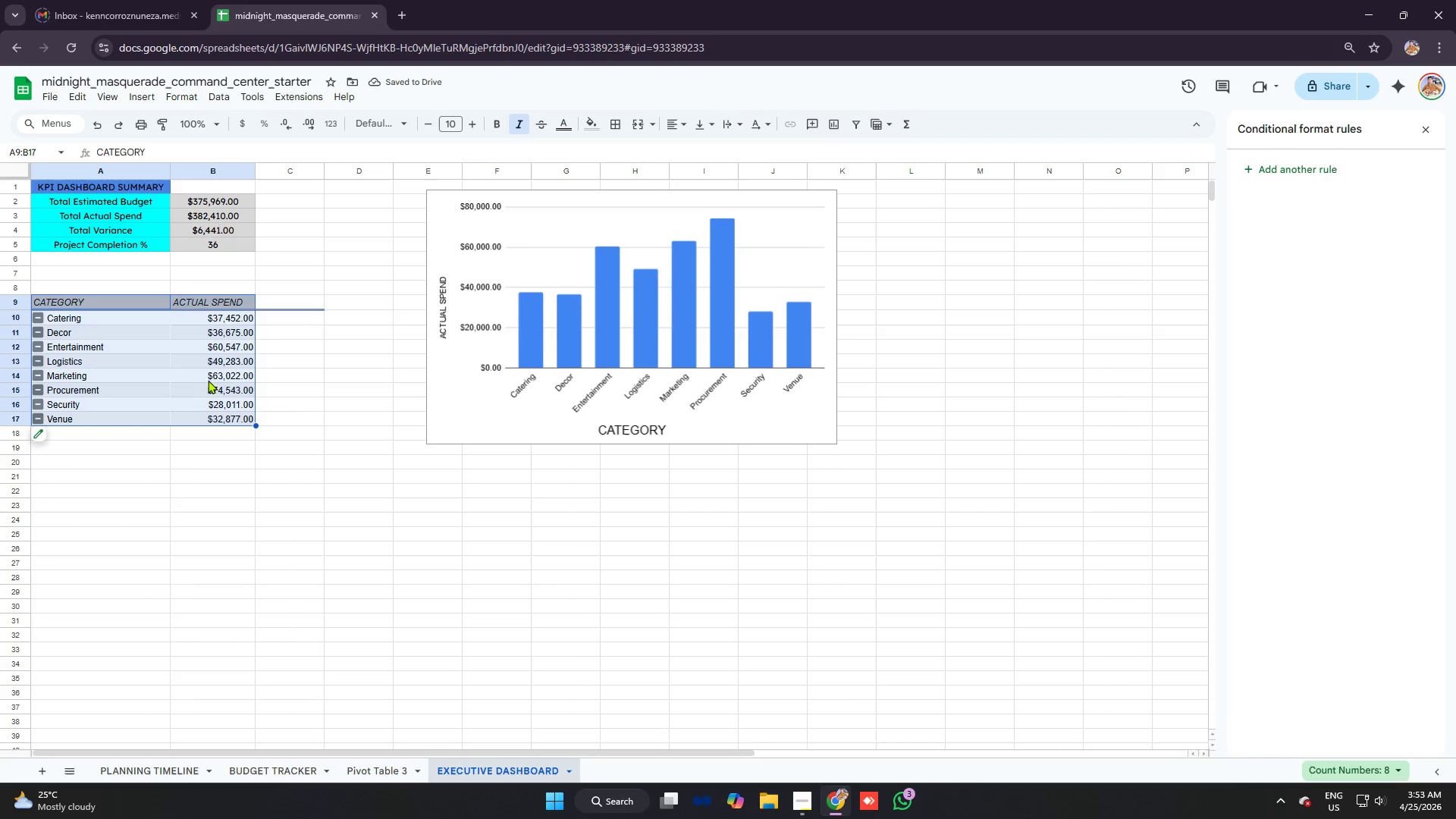 
key(Control+ControlLeft)
 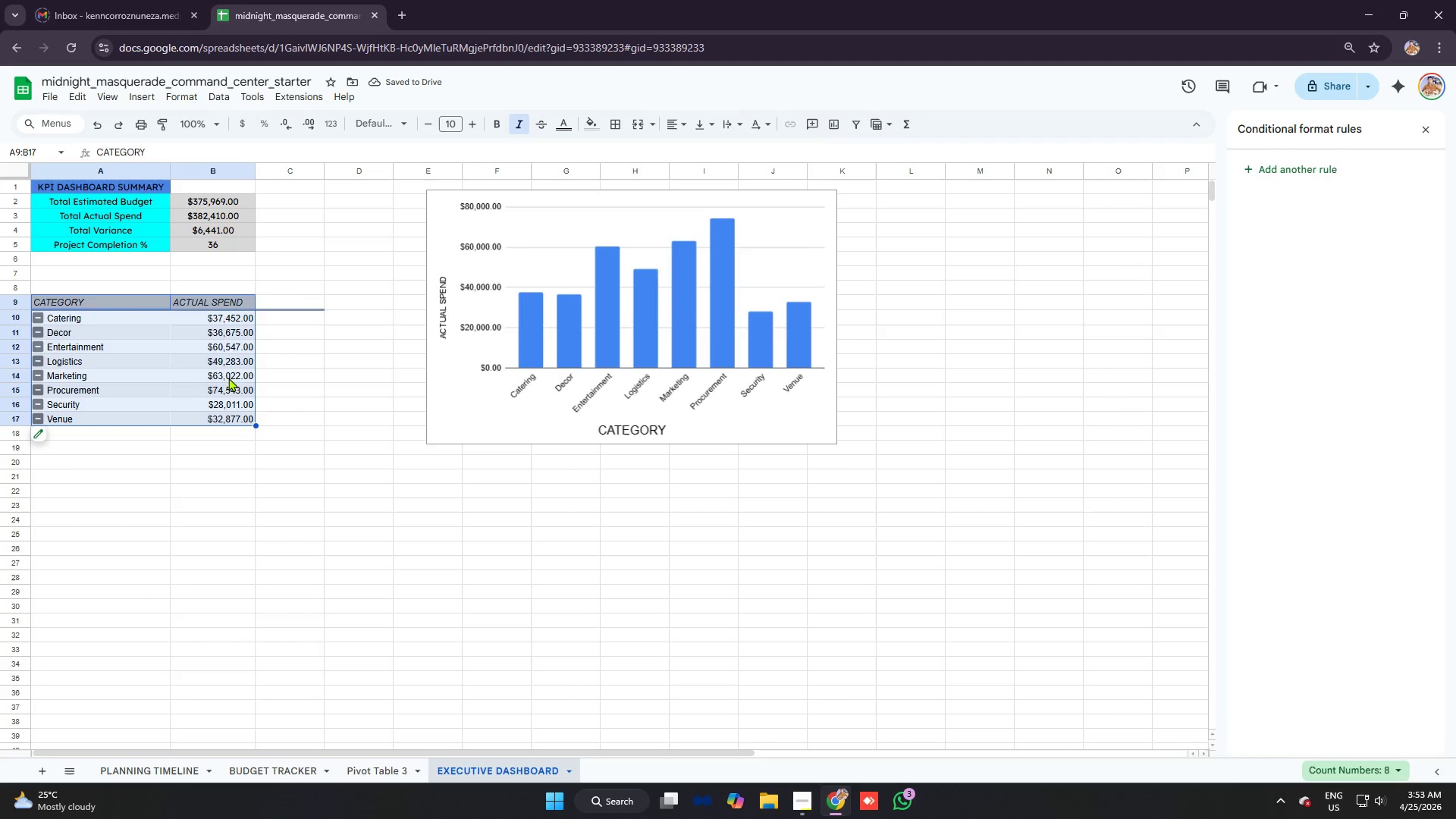 
key(Control+C)
 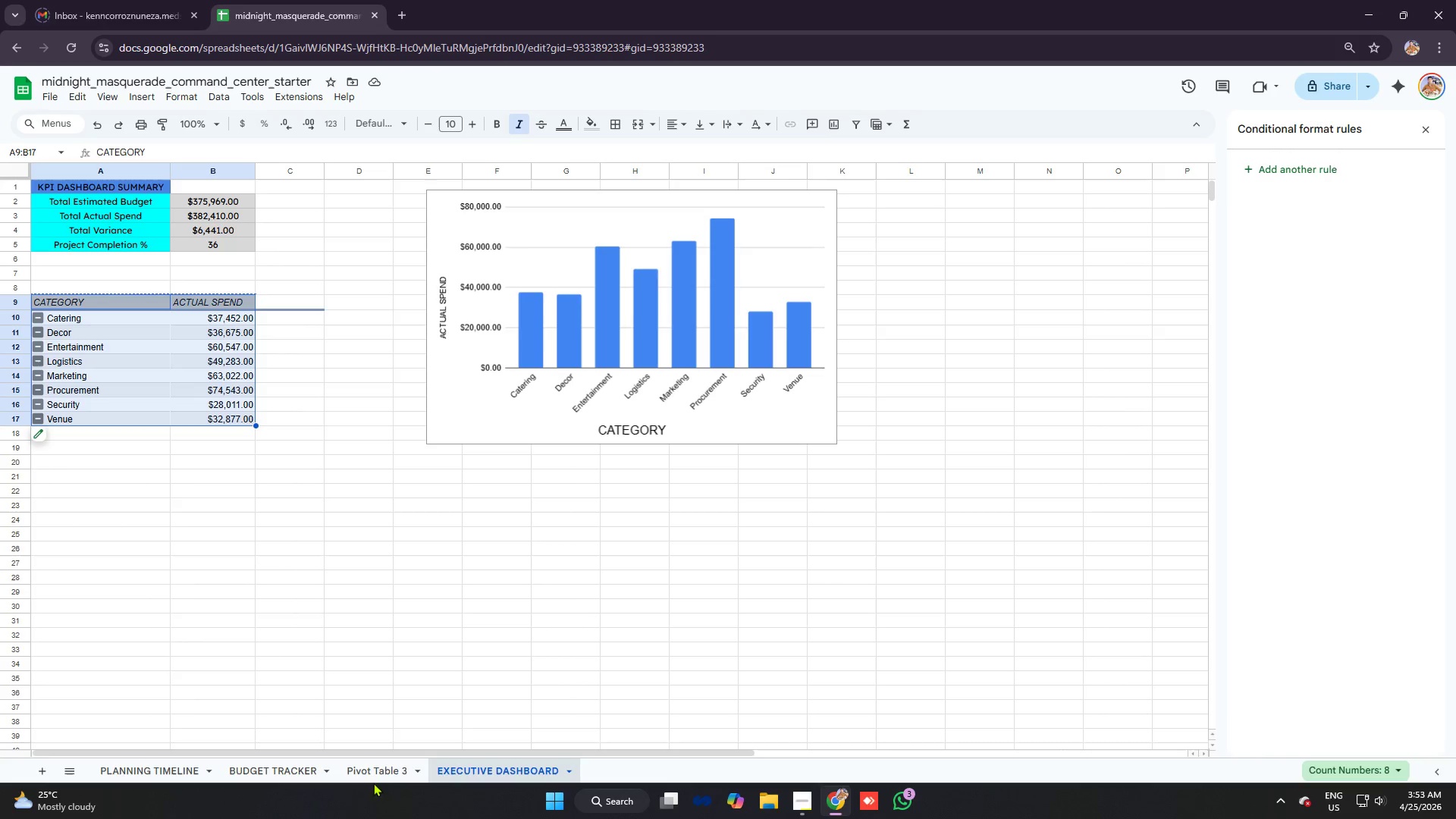 
left_click([291, 769])
 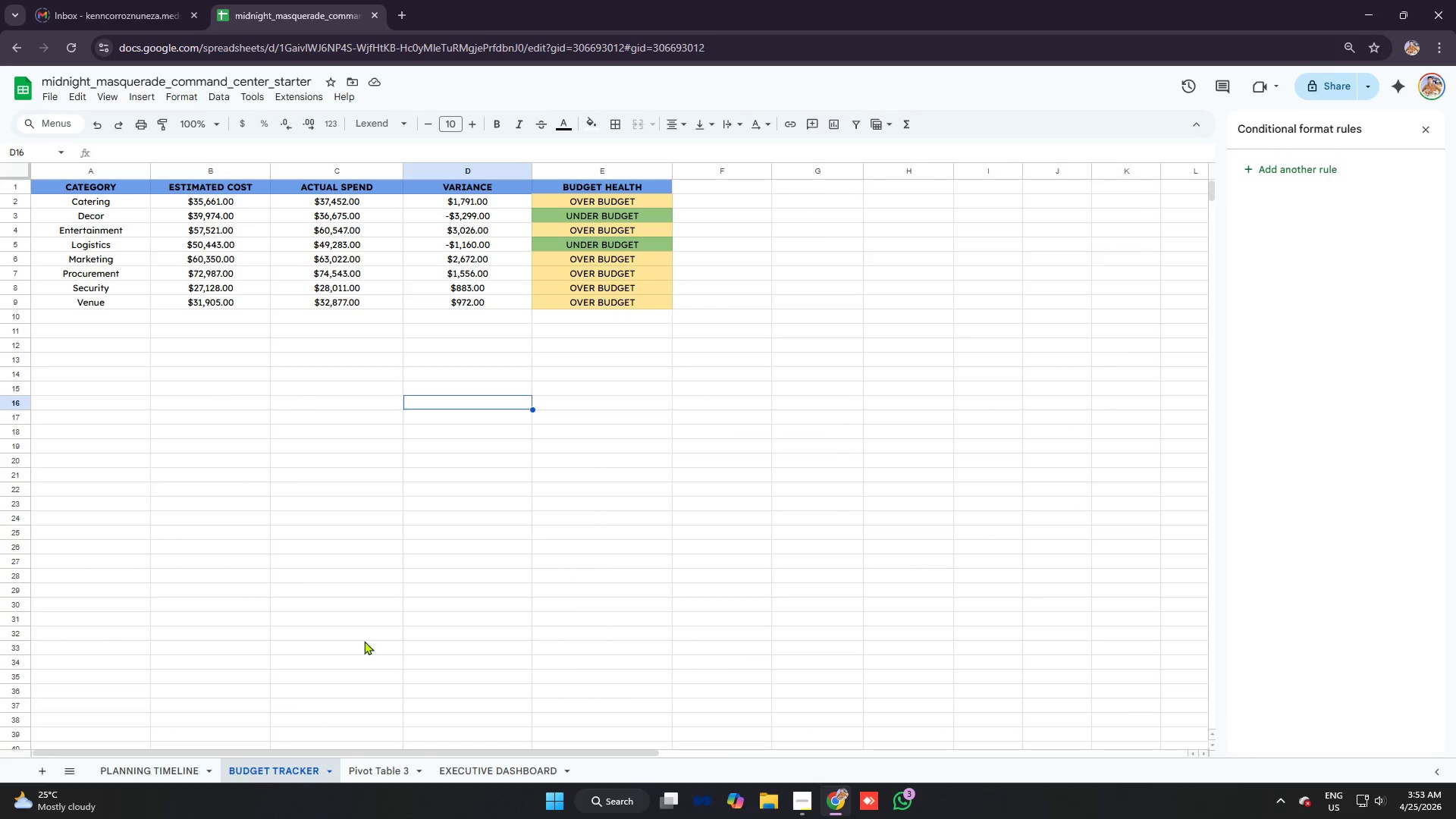 
left_click([476, 761])
 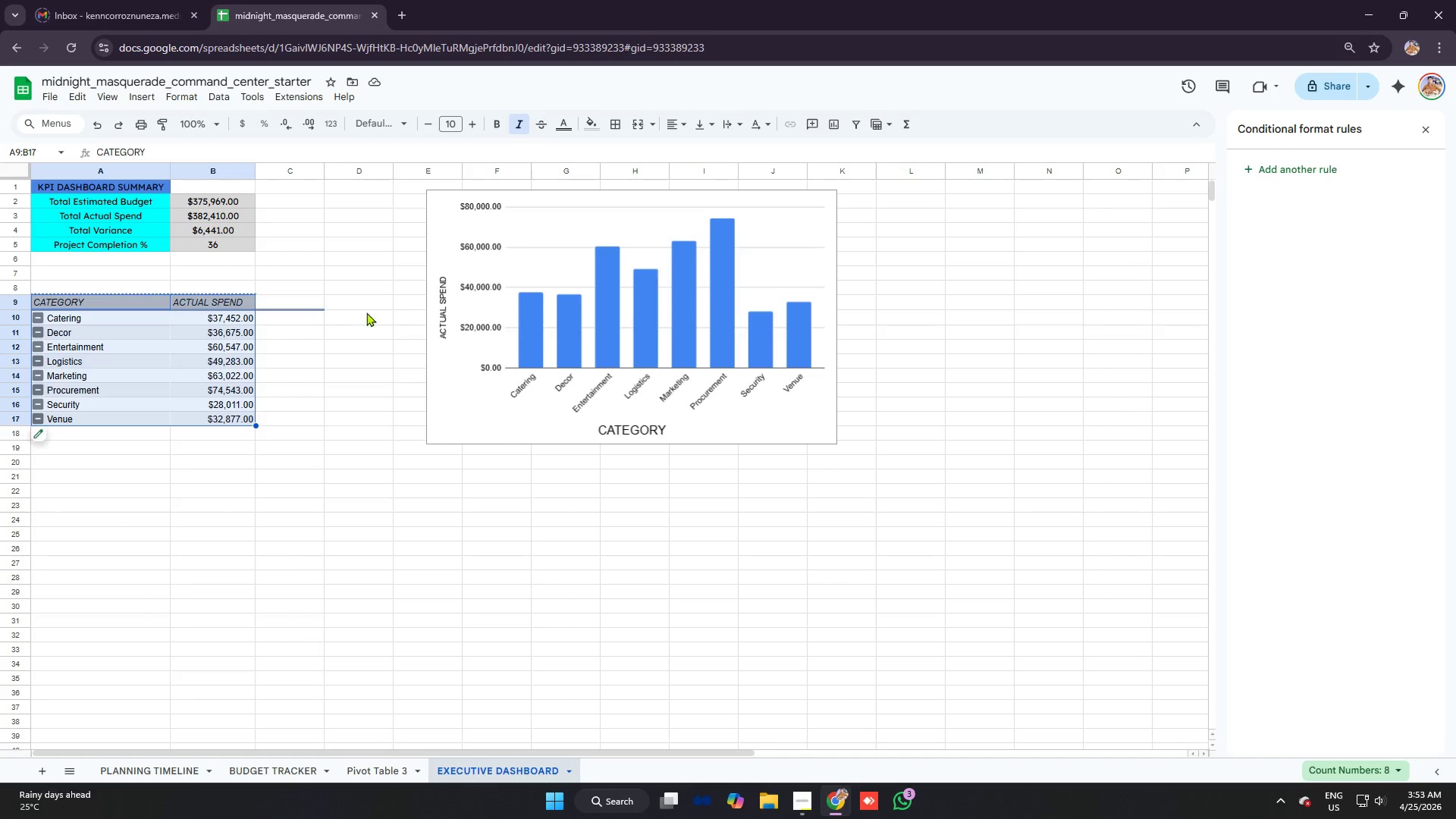 
wait(6.58)
 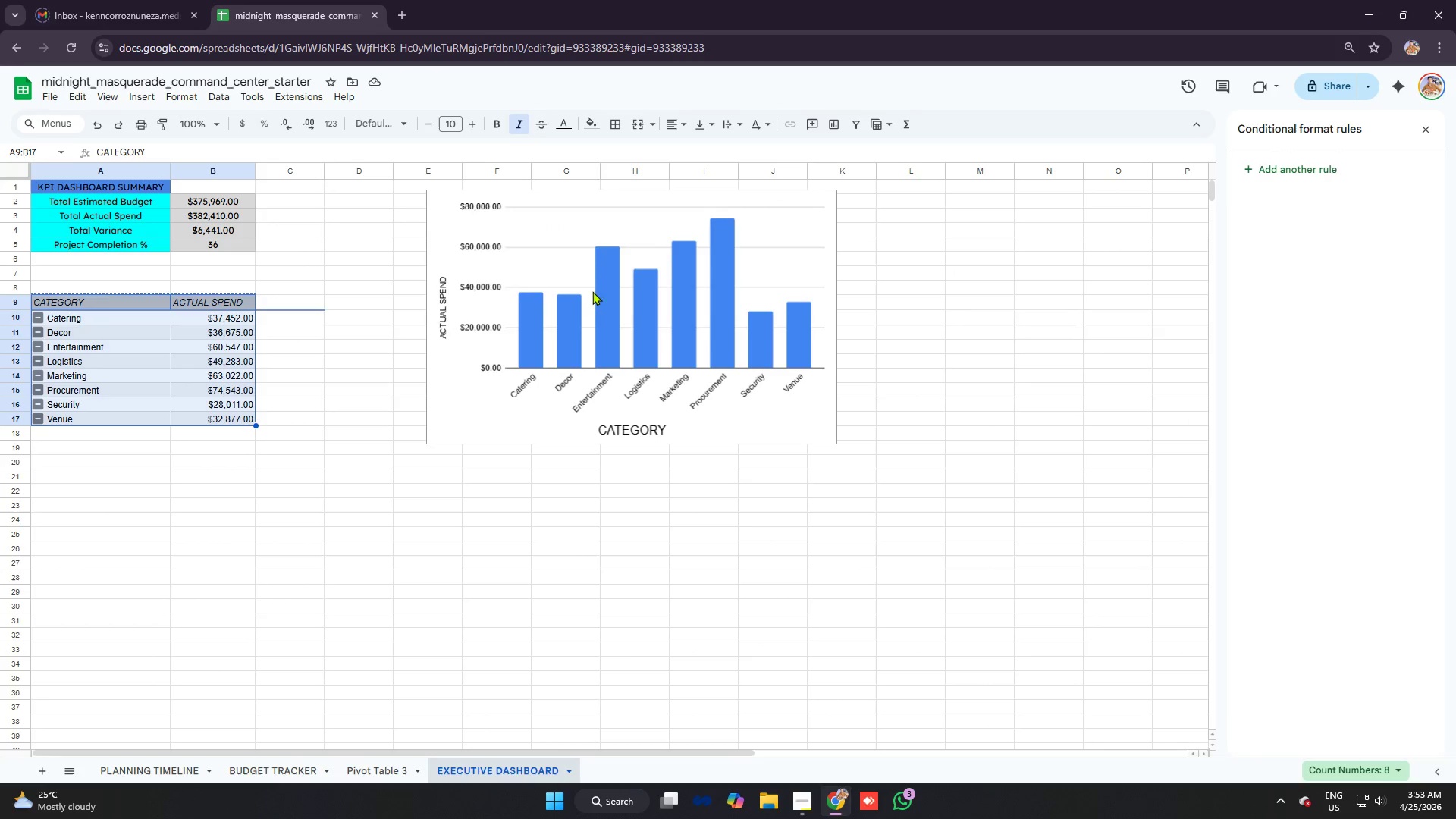 
key(Control+C)
 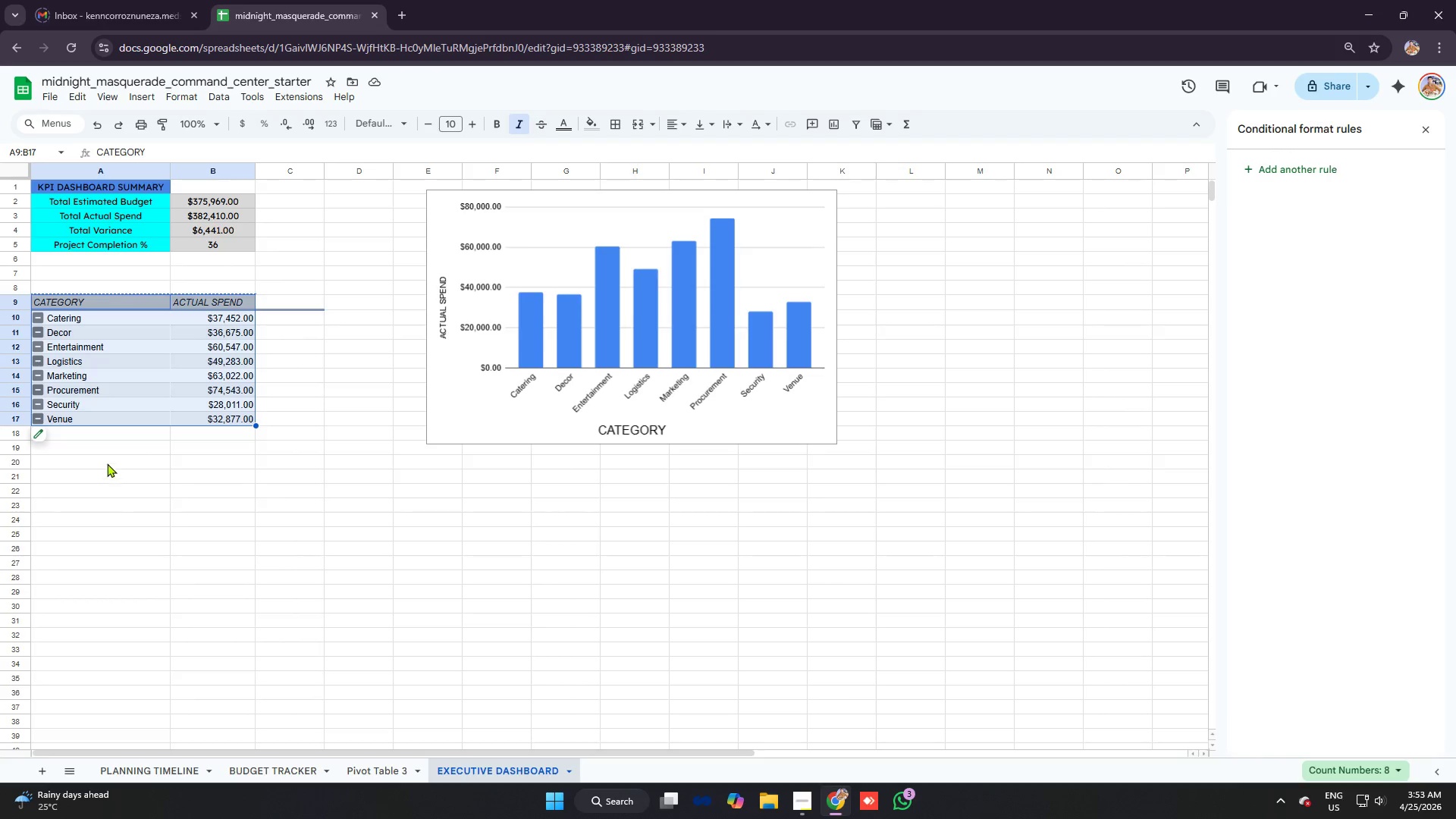 
left_click([104, 462])
 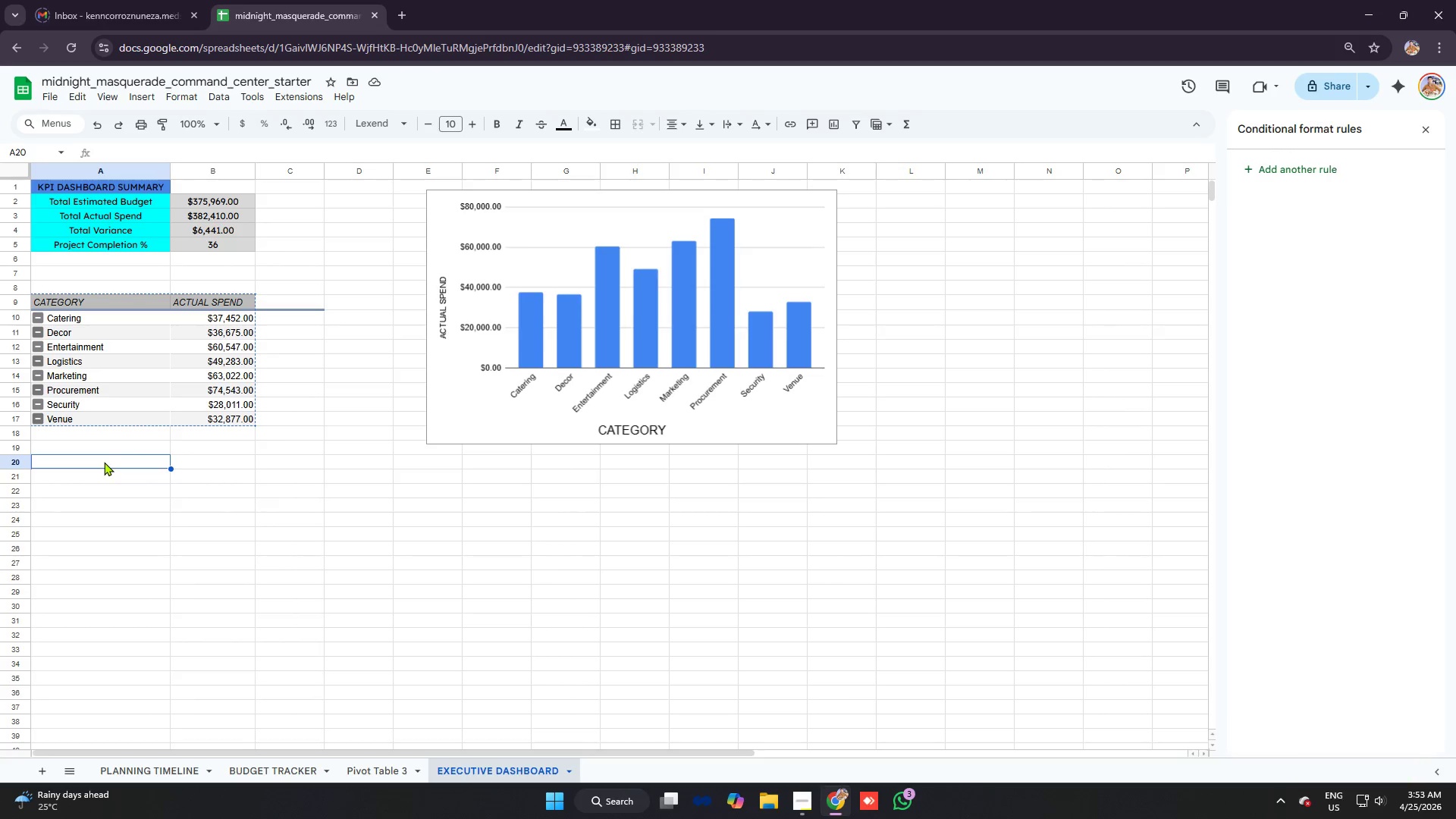 
key(Control+V)
 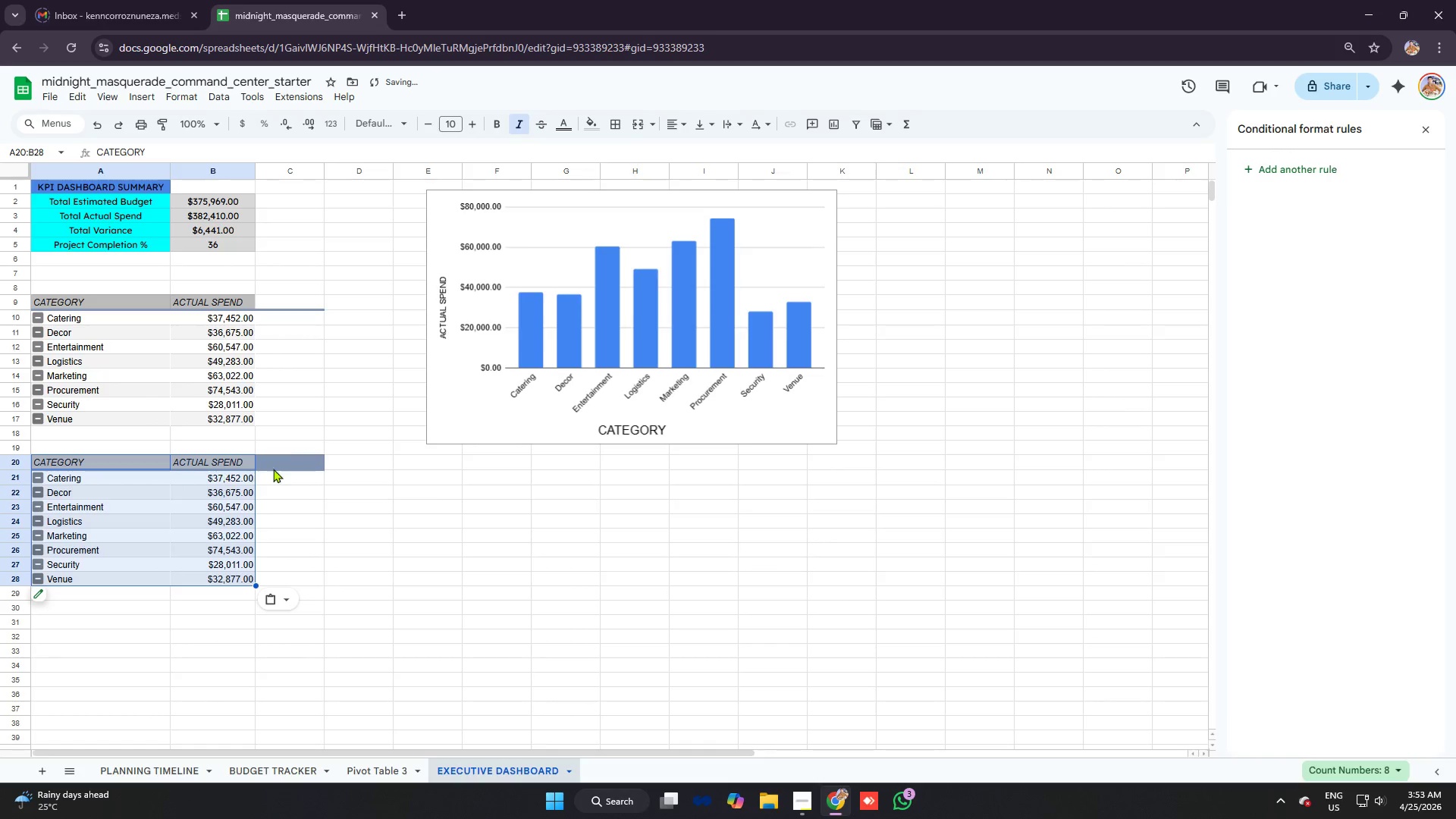 
left_click([284, 461])
 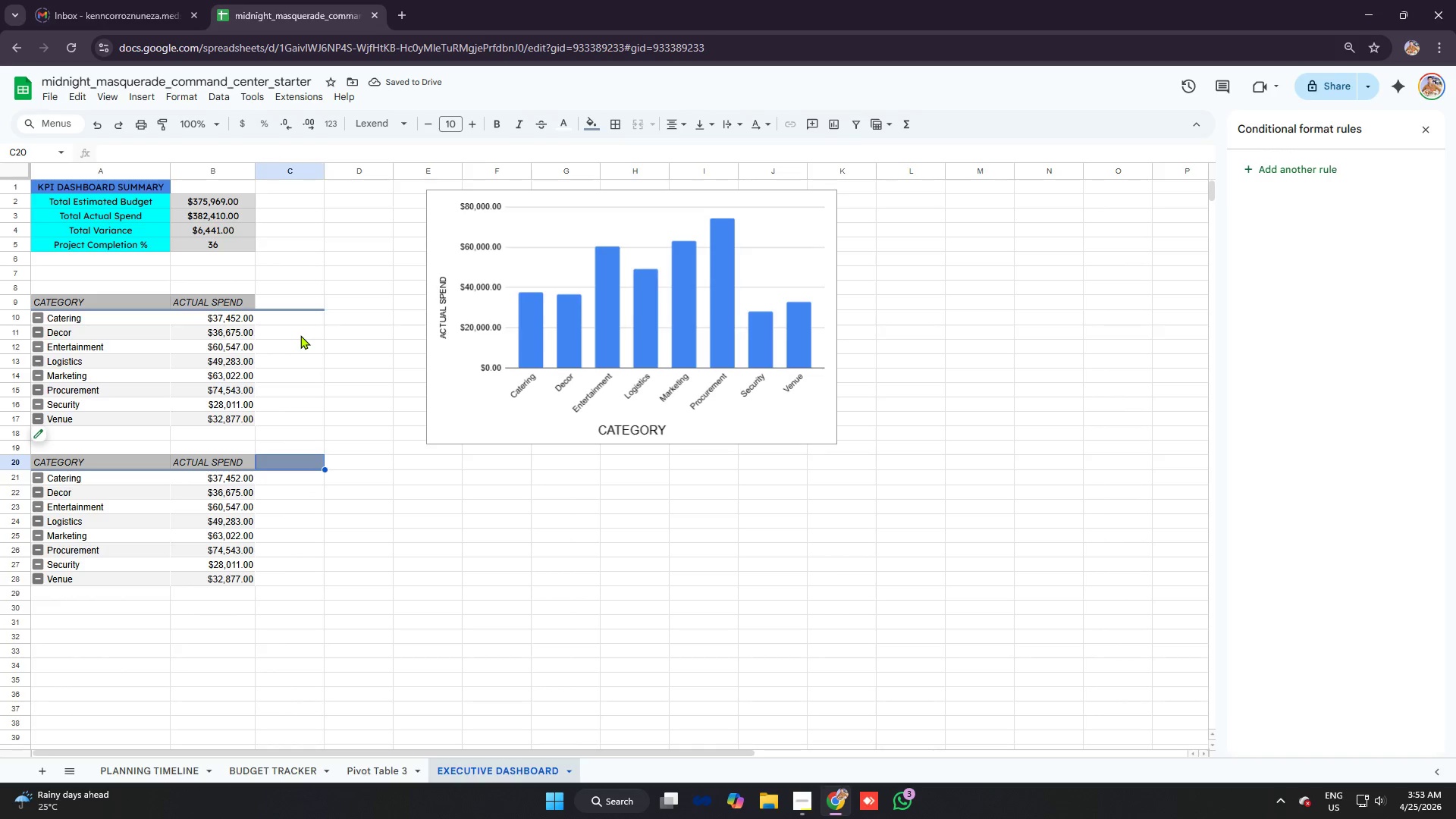 
wait(8.92)
 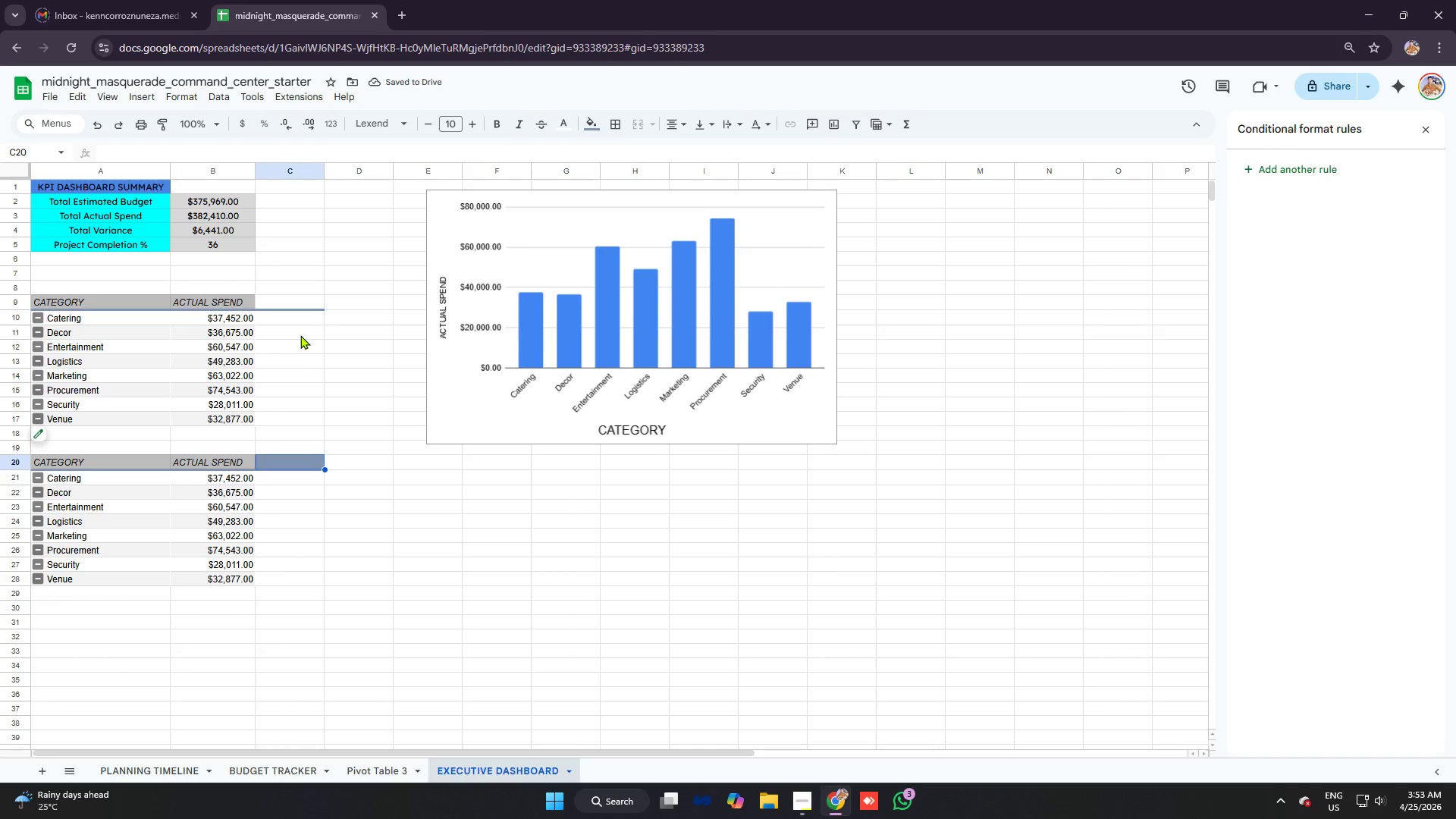 
left_click([298, 176])
 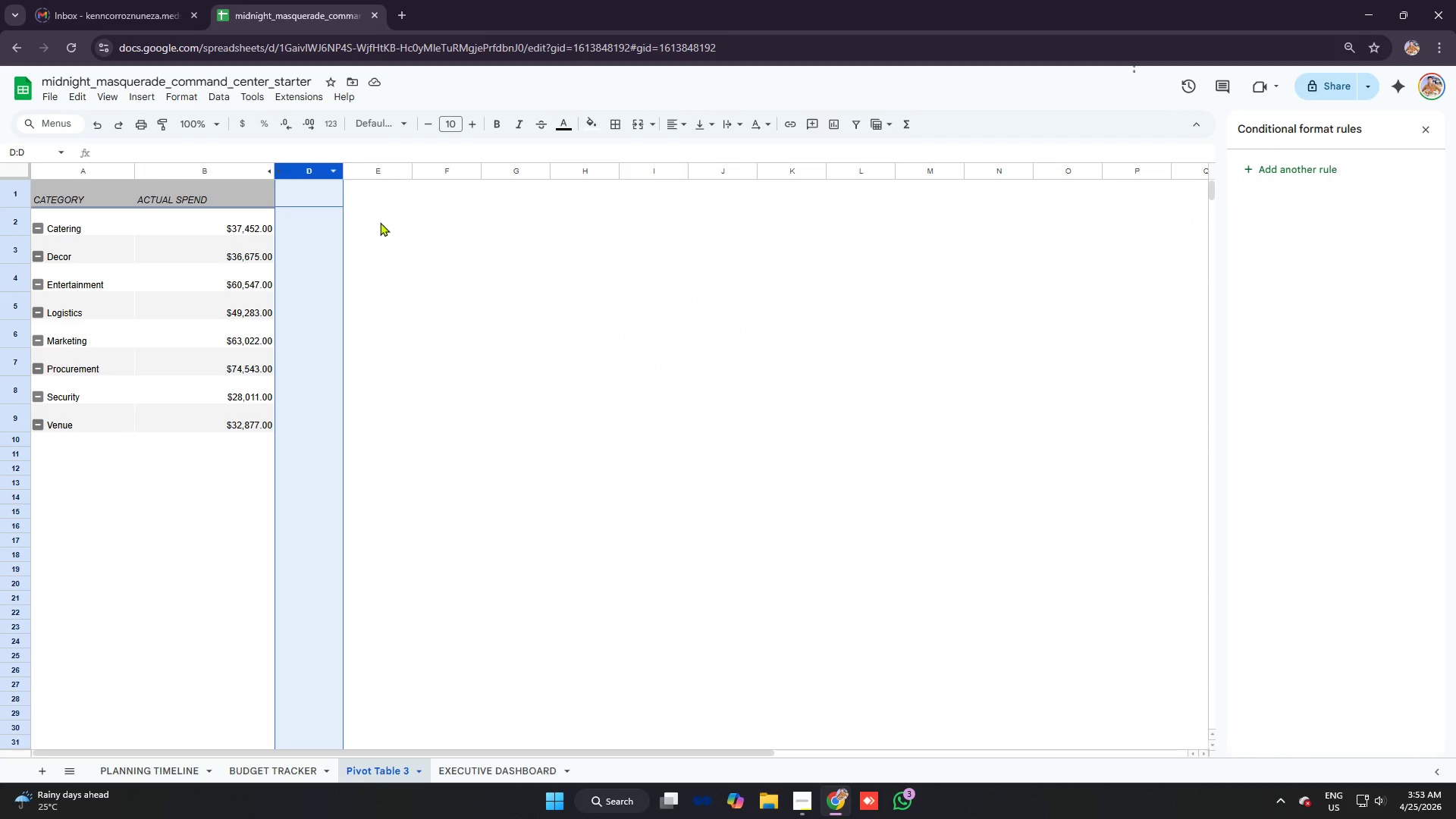 
left_click([381, 222])
 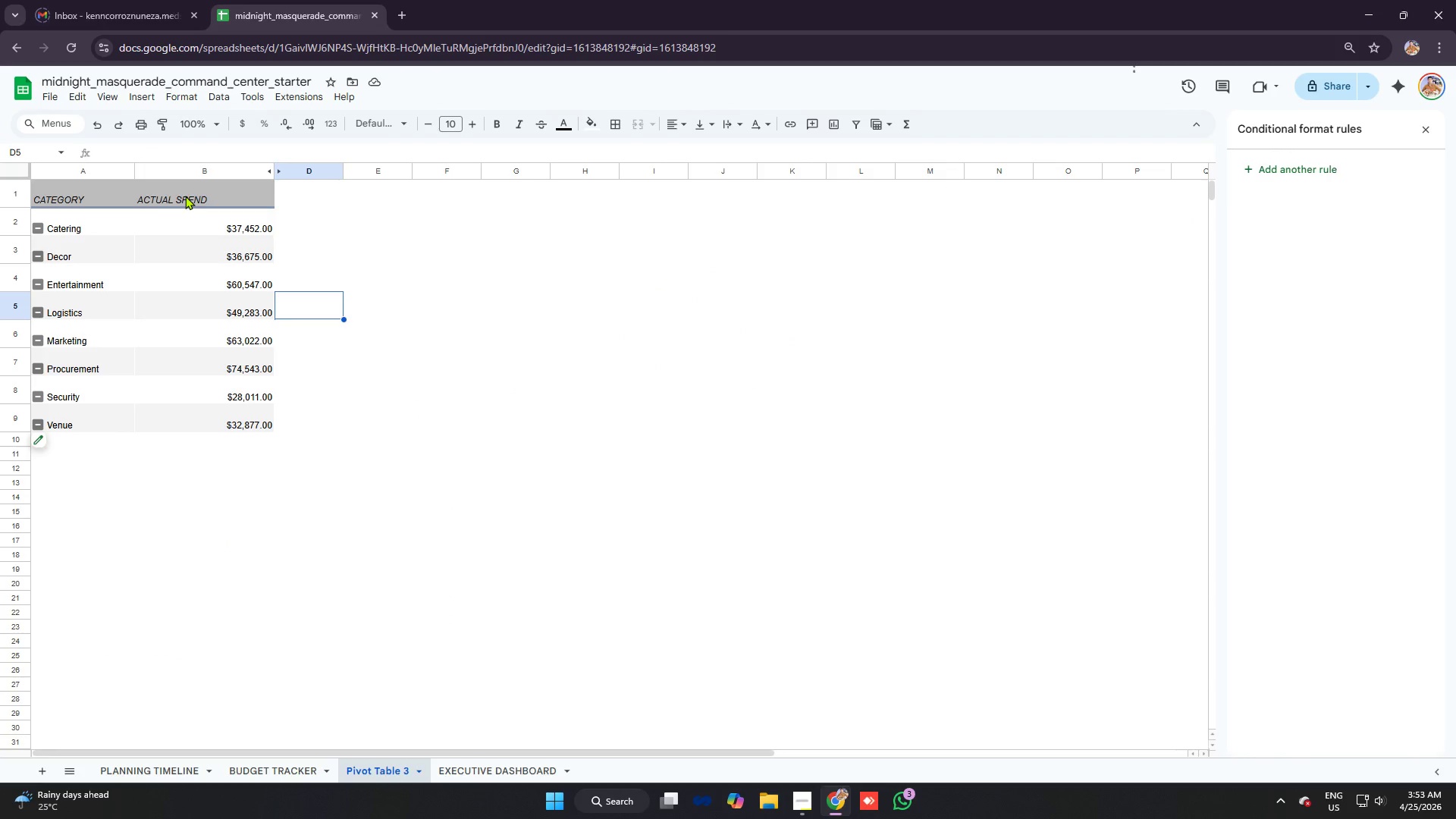 
left_click_drag(start_coordinate=[68, 197], to_coordinate=[260, 428])
 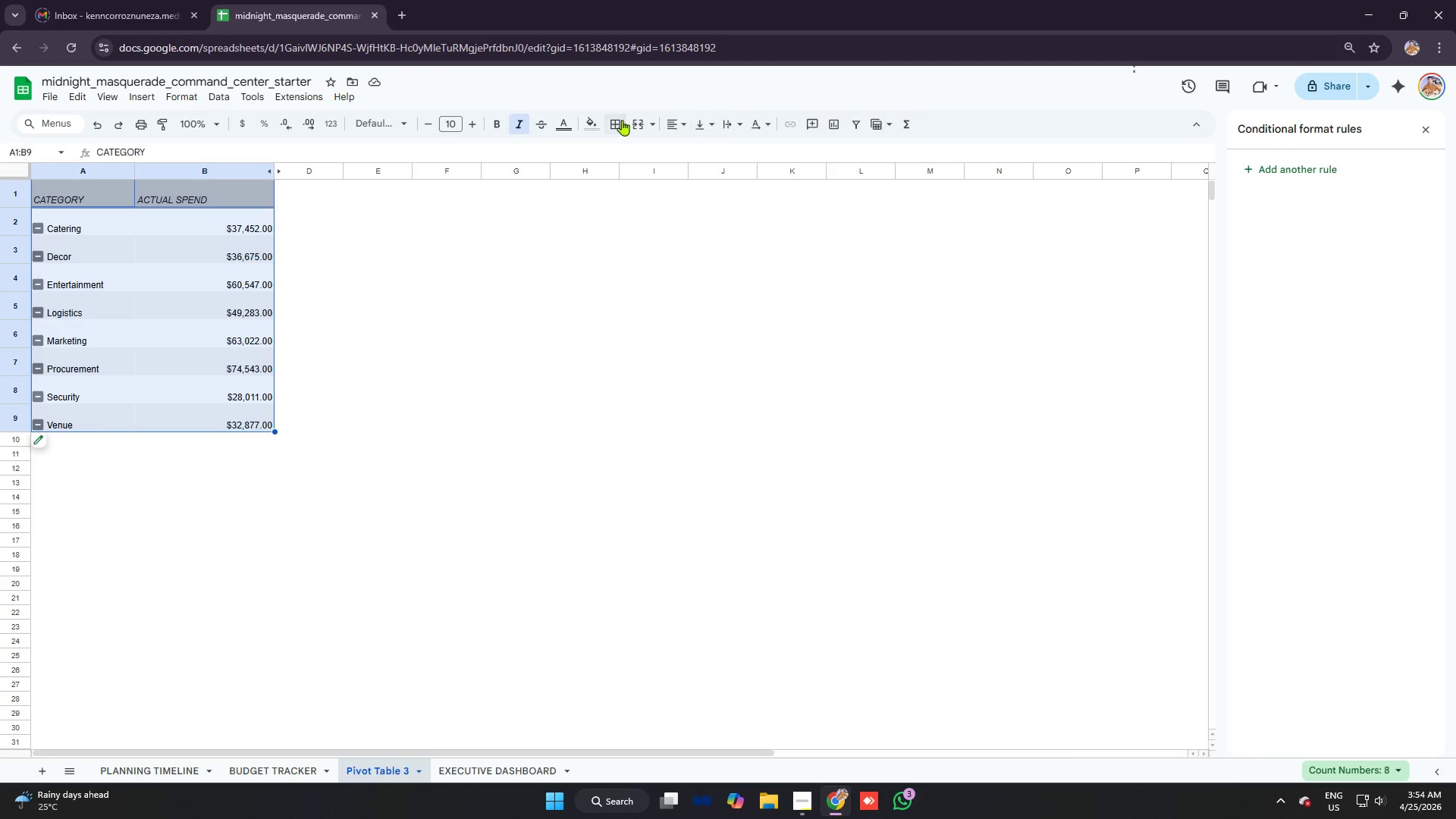 
left_click([597, 121])
 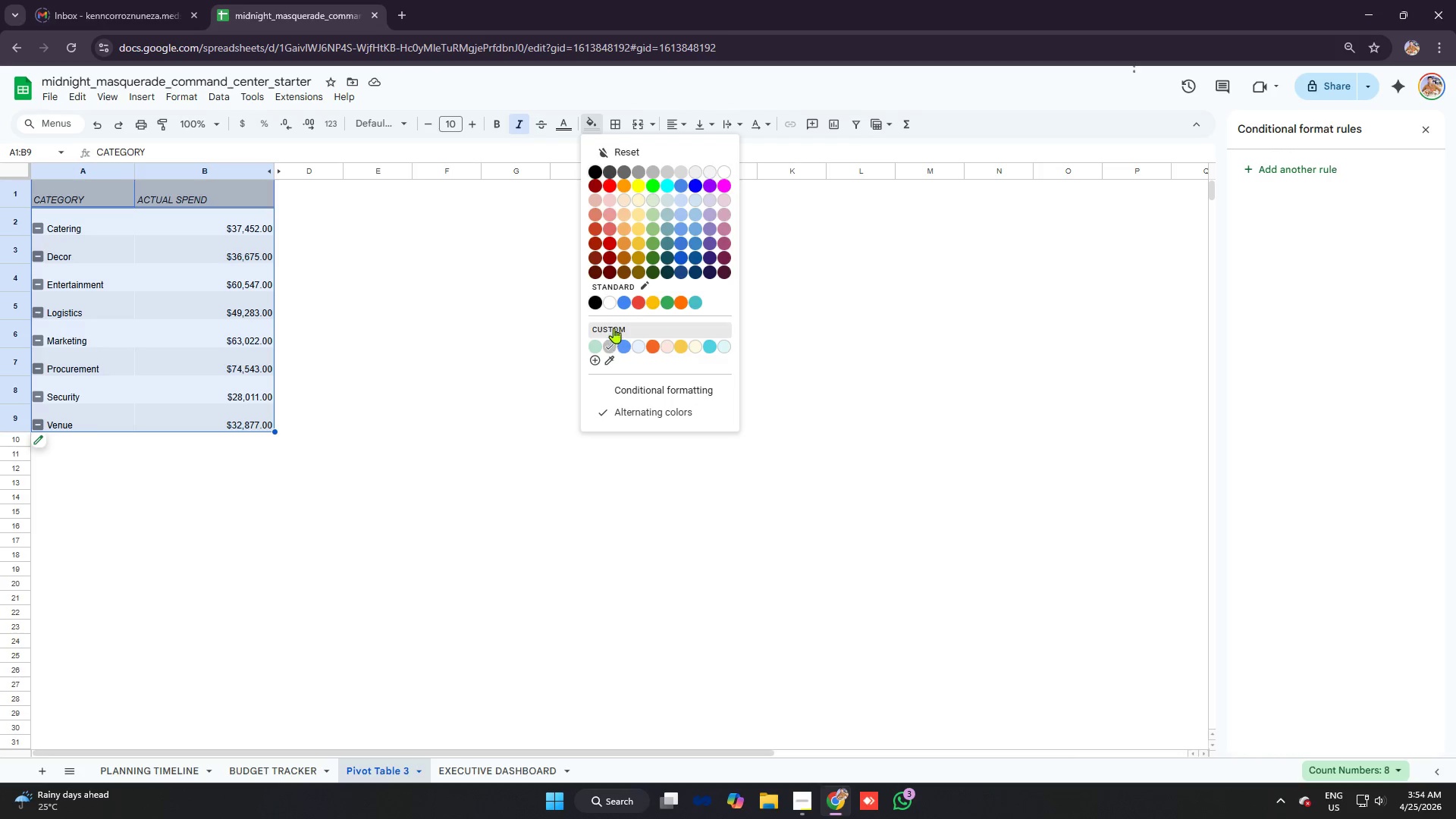 
left_click([613, 326])
 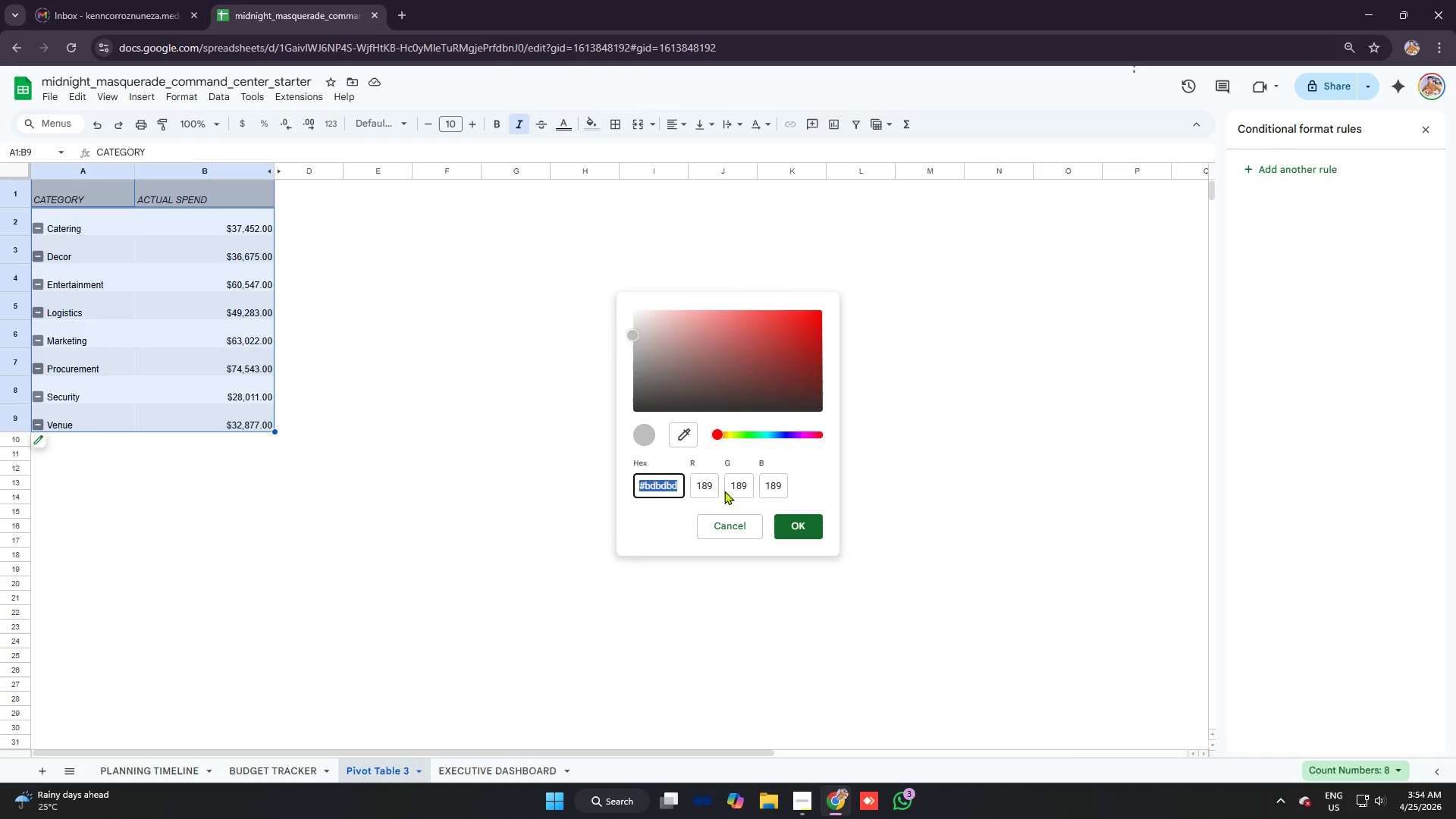 
left_click([736, 521])
 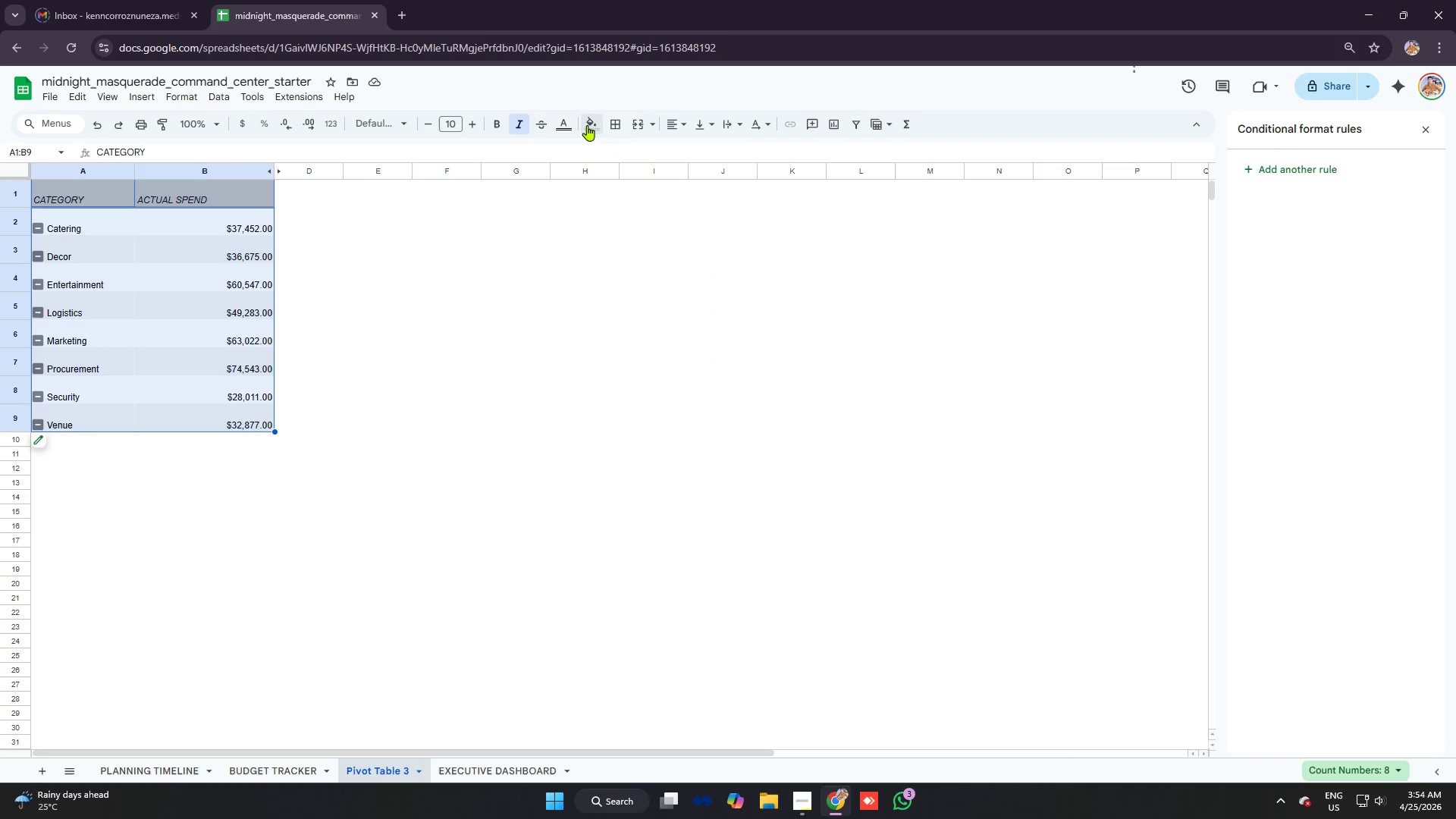 
left_click([590, 120])
 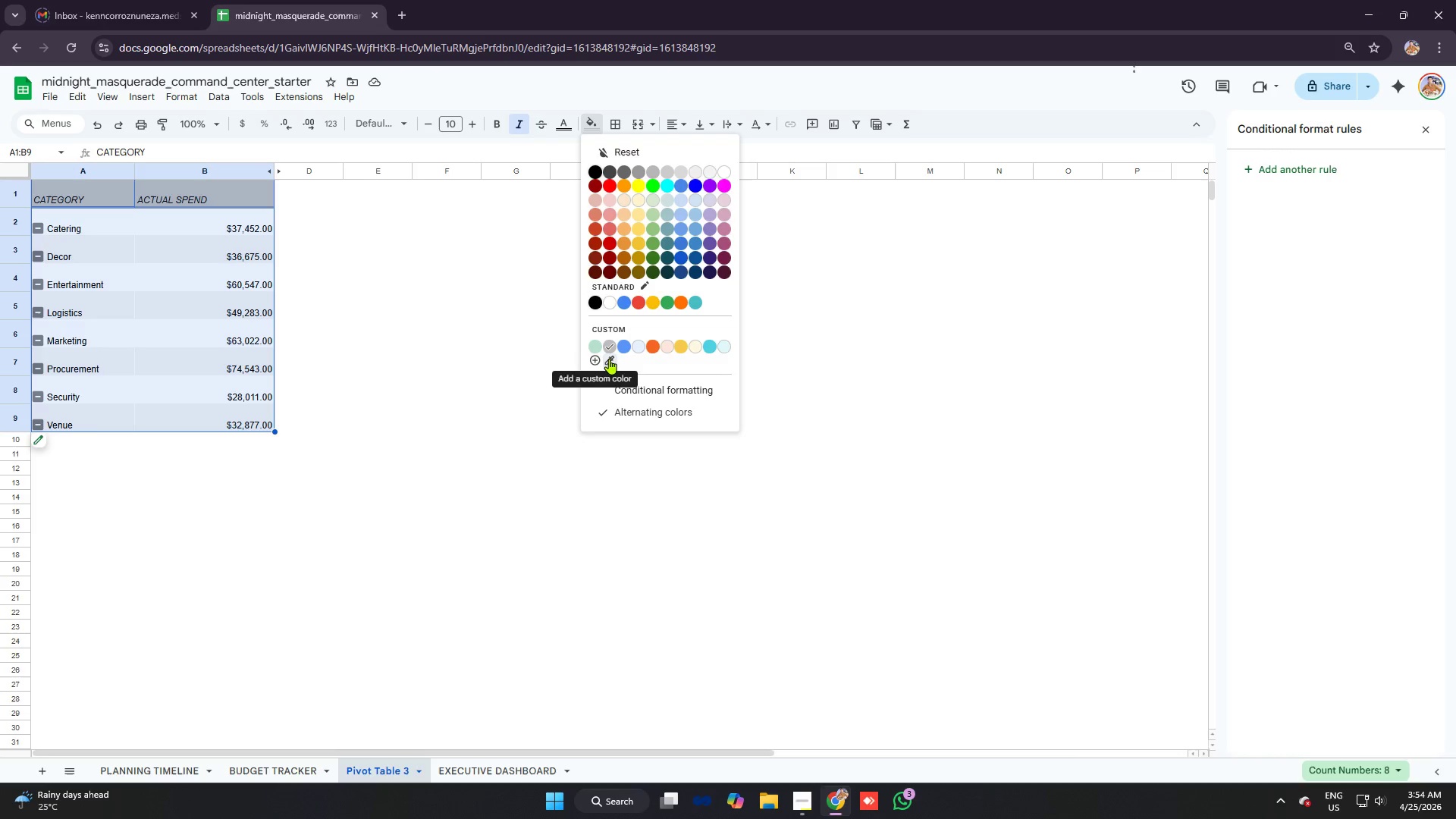 
left_click([655, 392])
 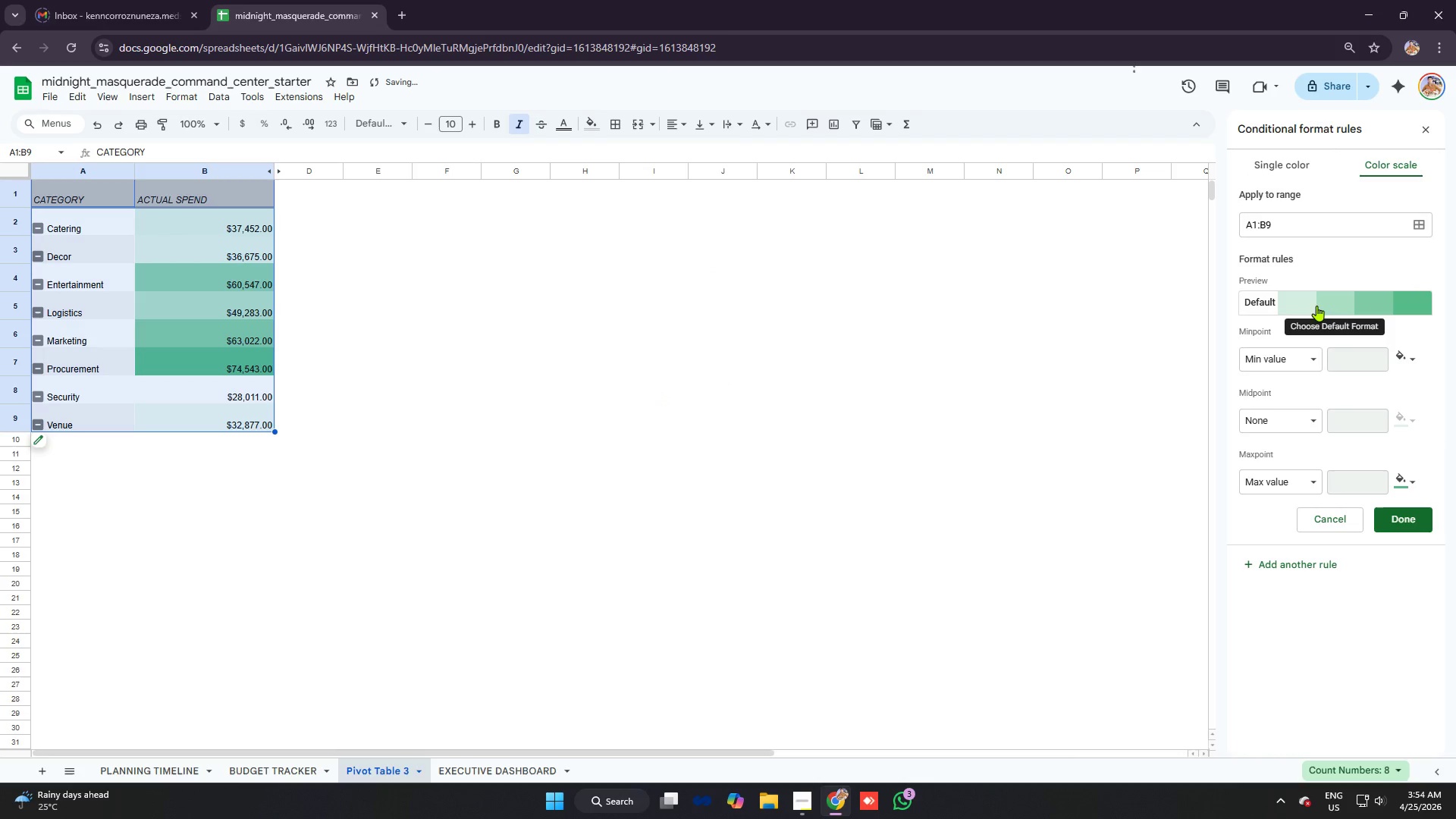 
left_click([1258, 303])
 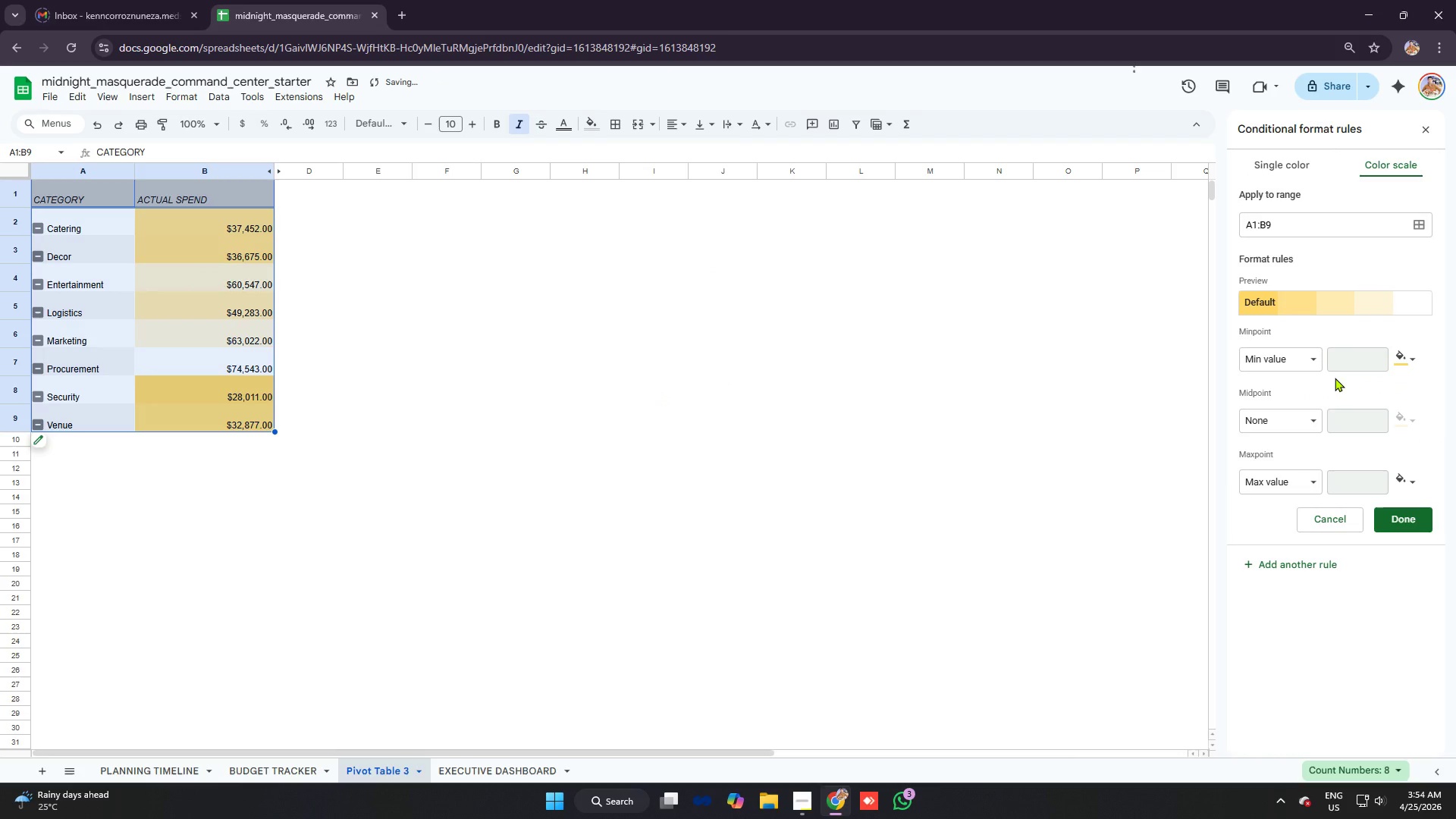 
key(Alt+AltLeft)
 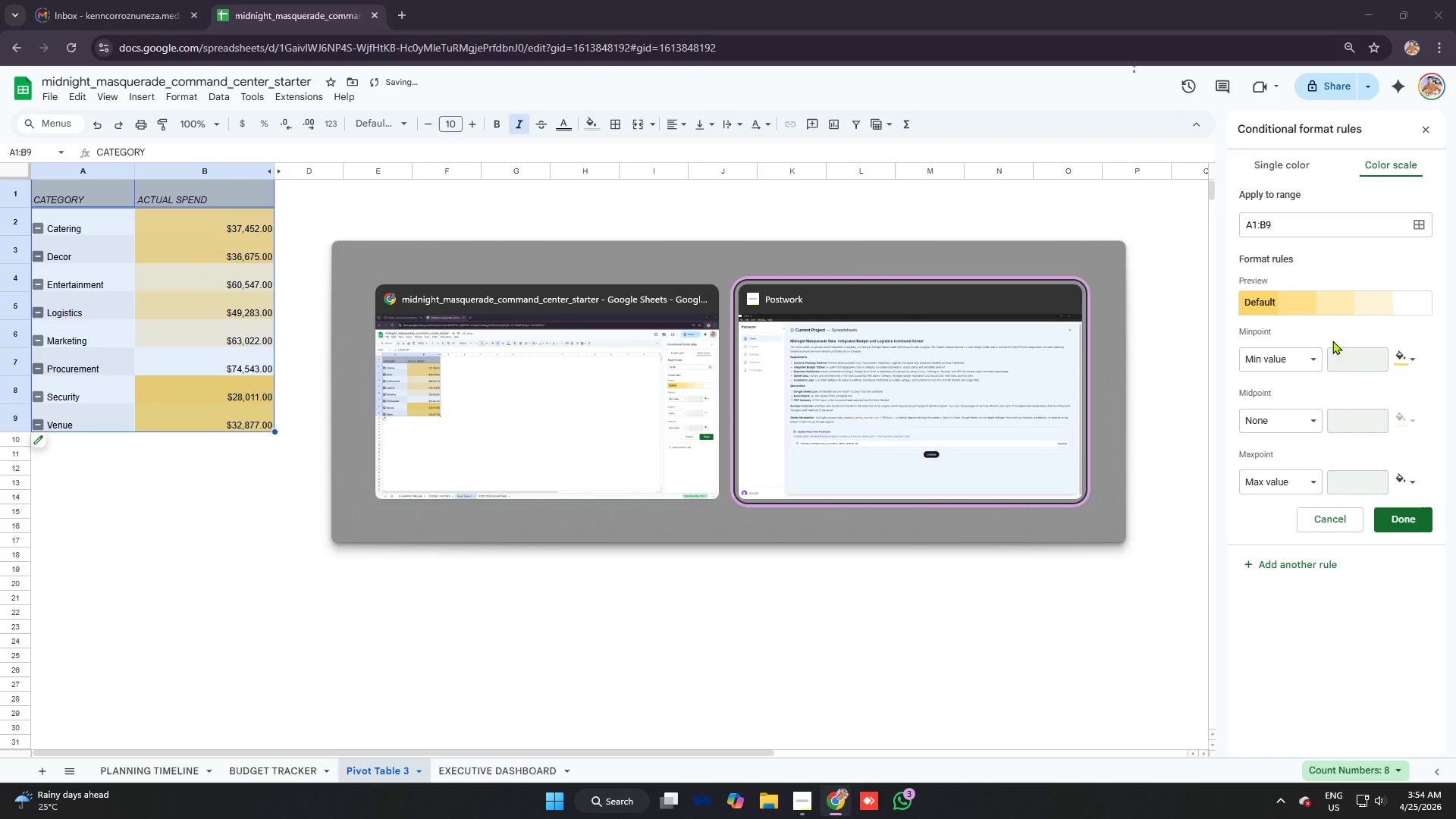 
key(Alt+Tab)